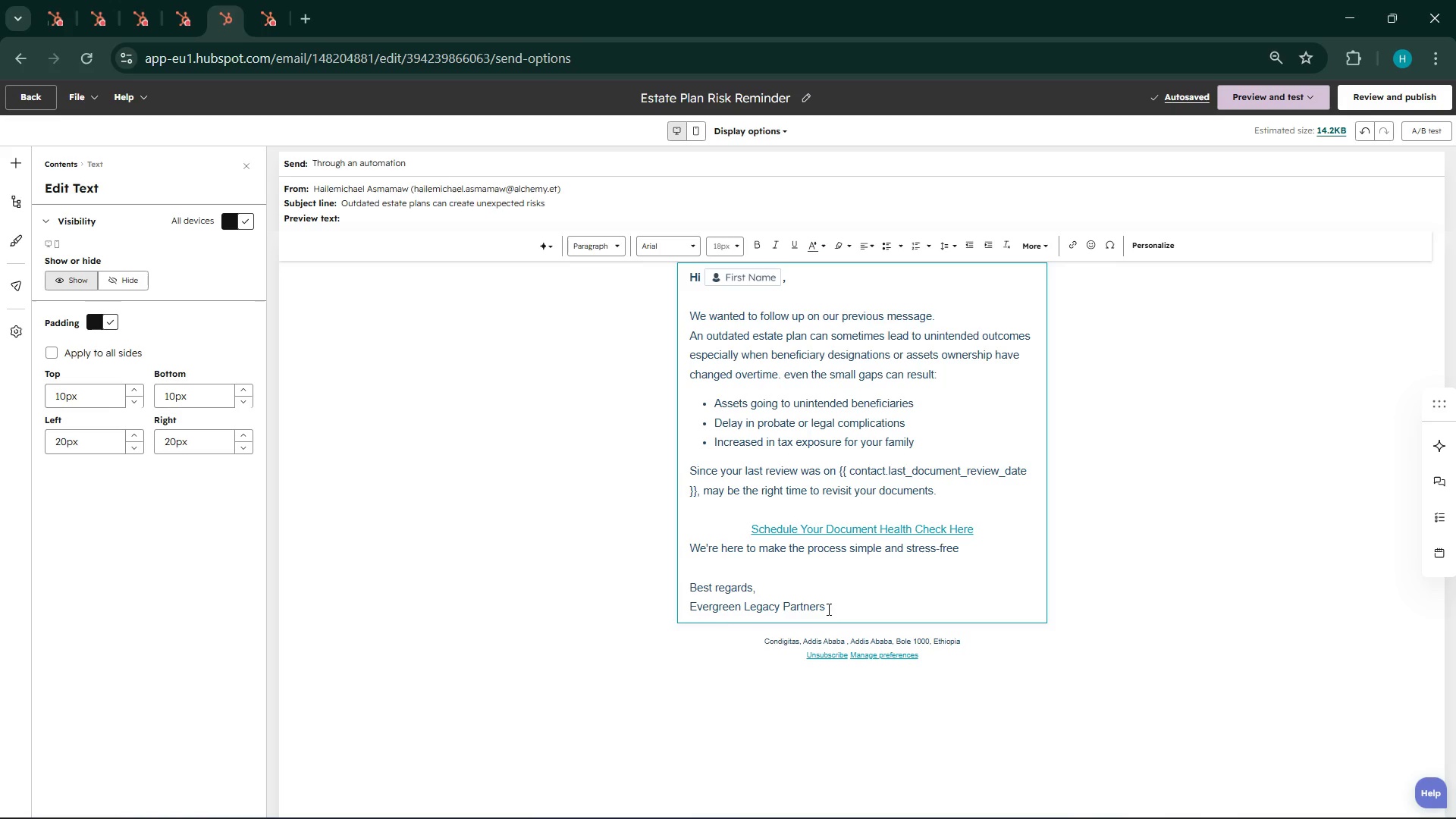 
left_click([1382, 94])
 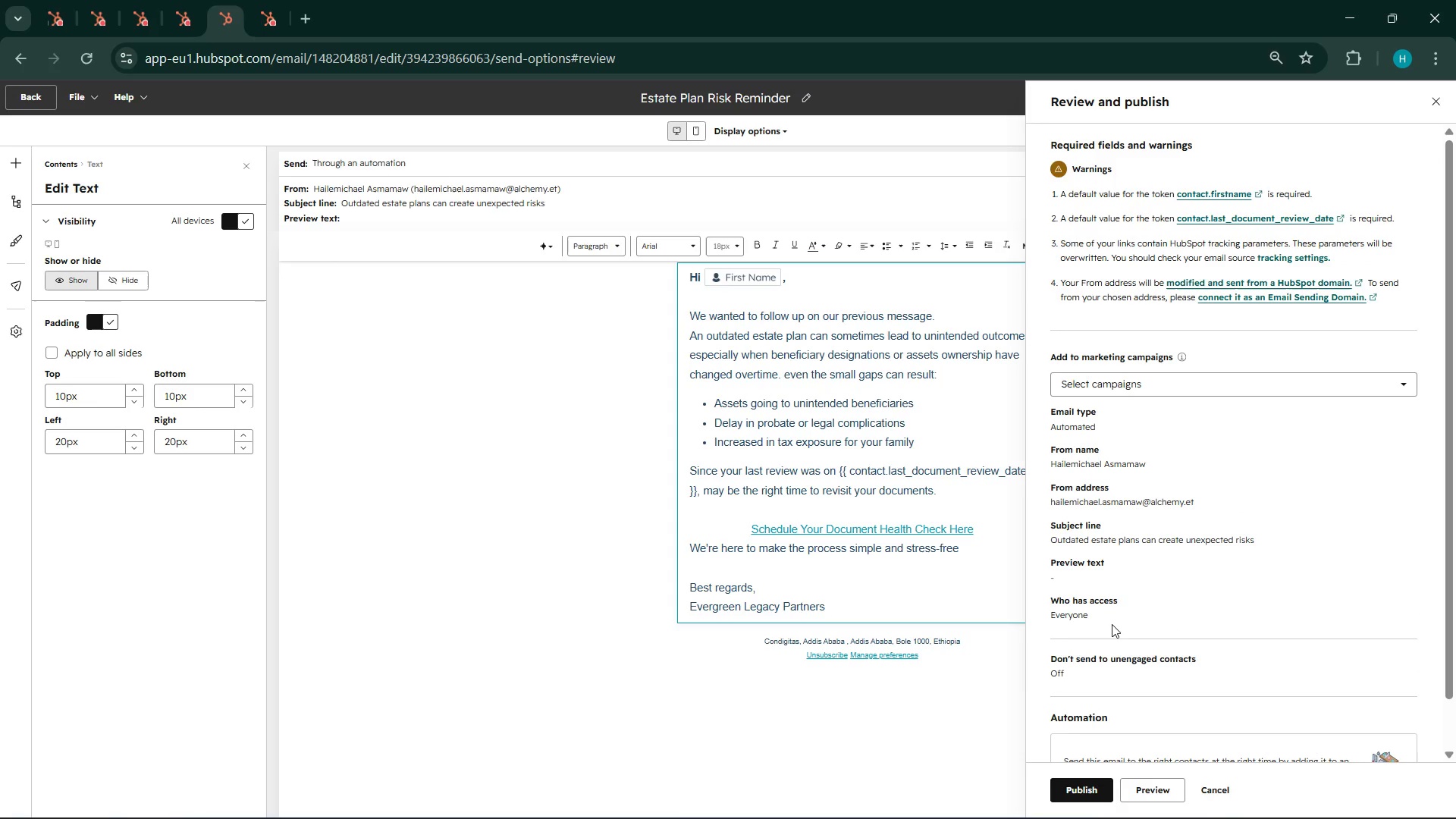 
scroll: coordinate [1112, 671], scroll_direction: down, amount: 3.0
 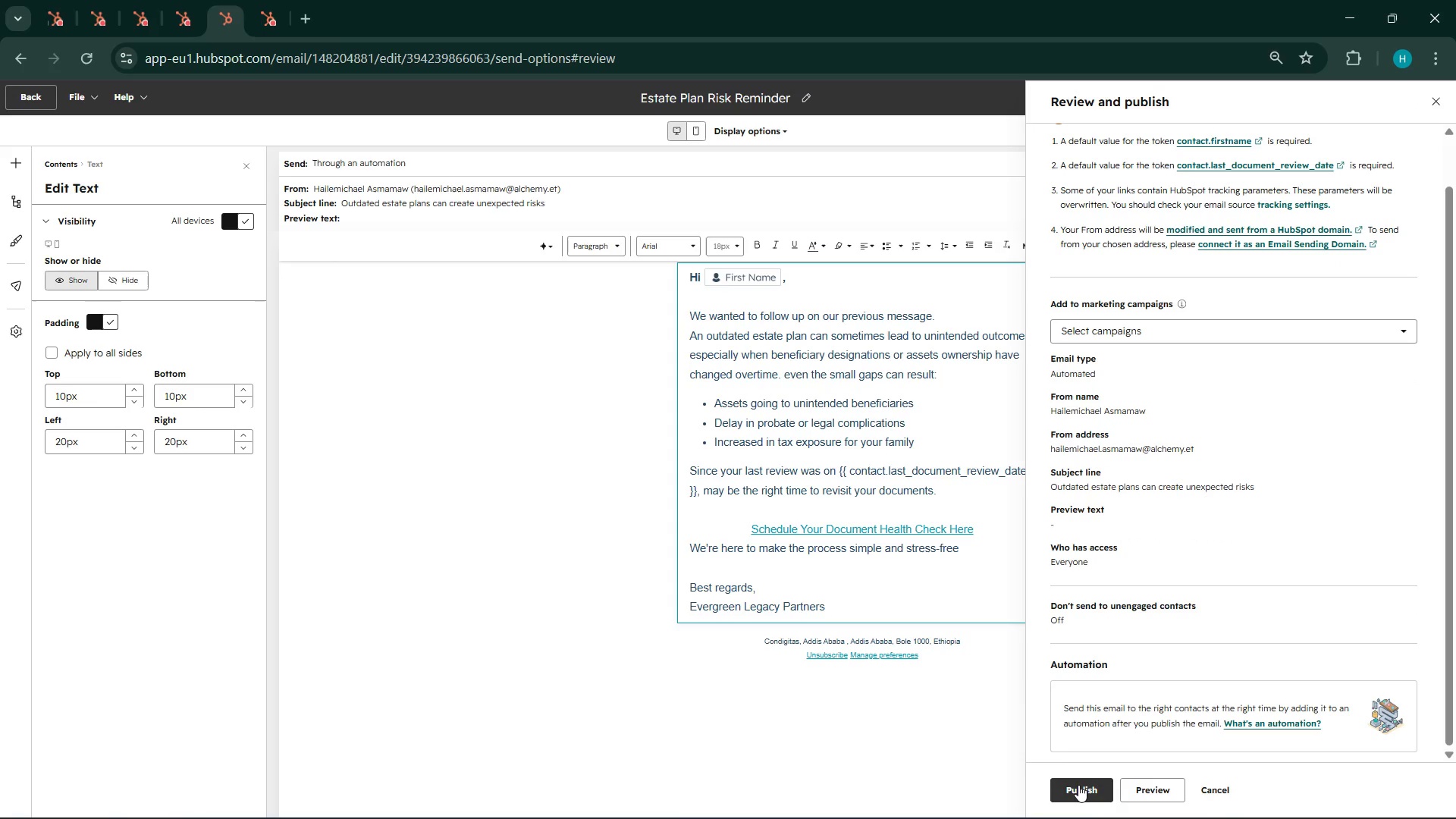 
left_click([1078, 785])
 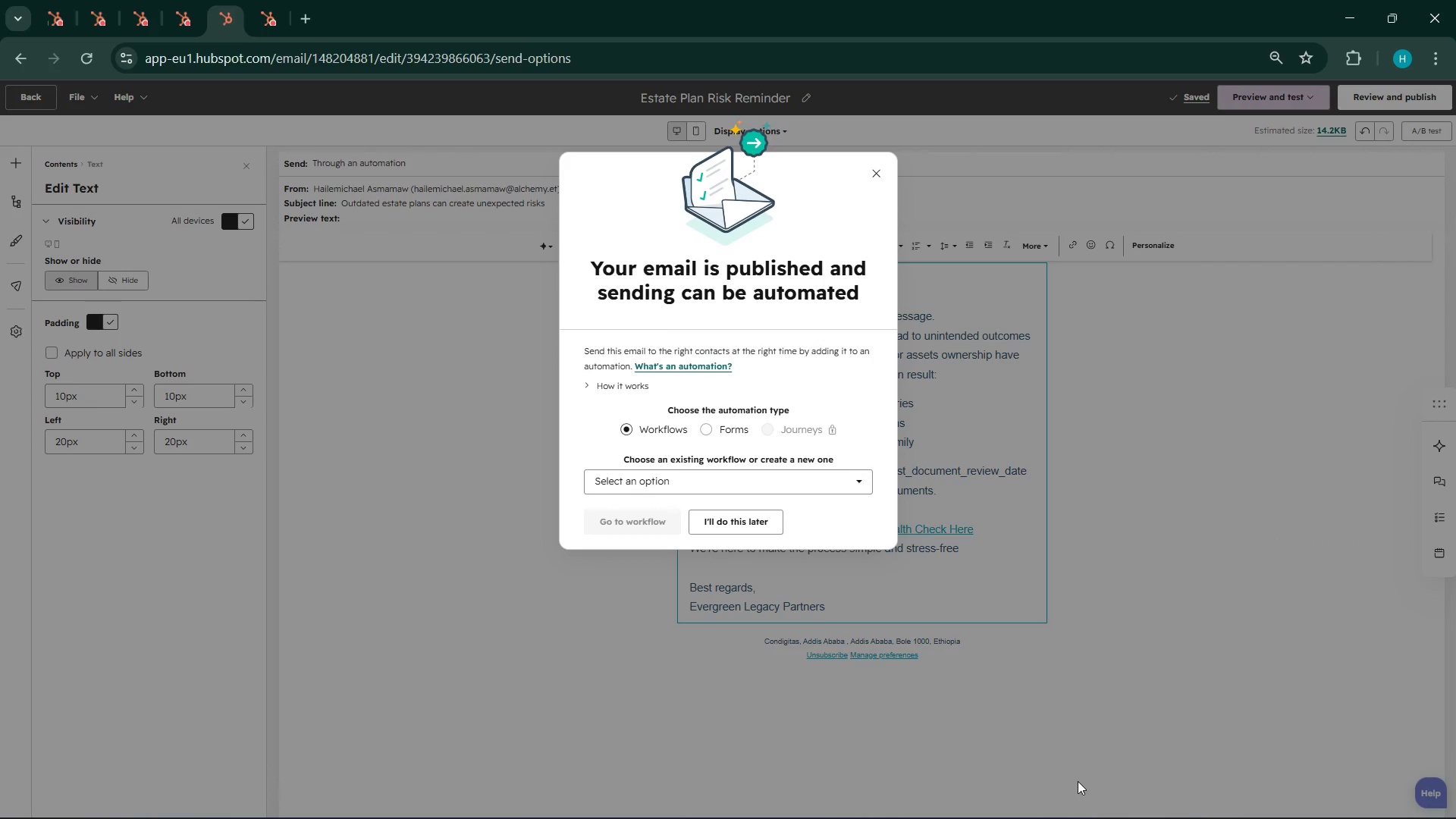 
wait(16.77)
 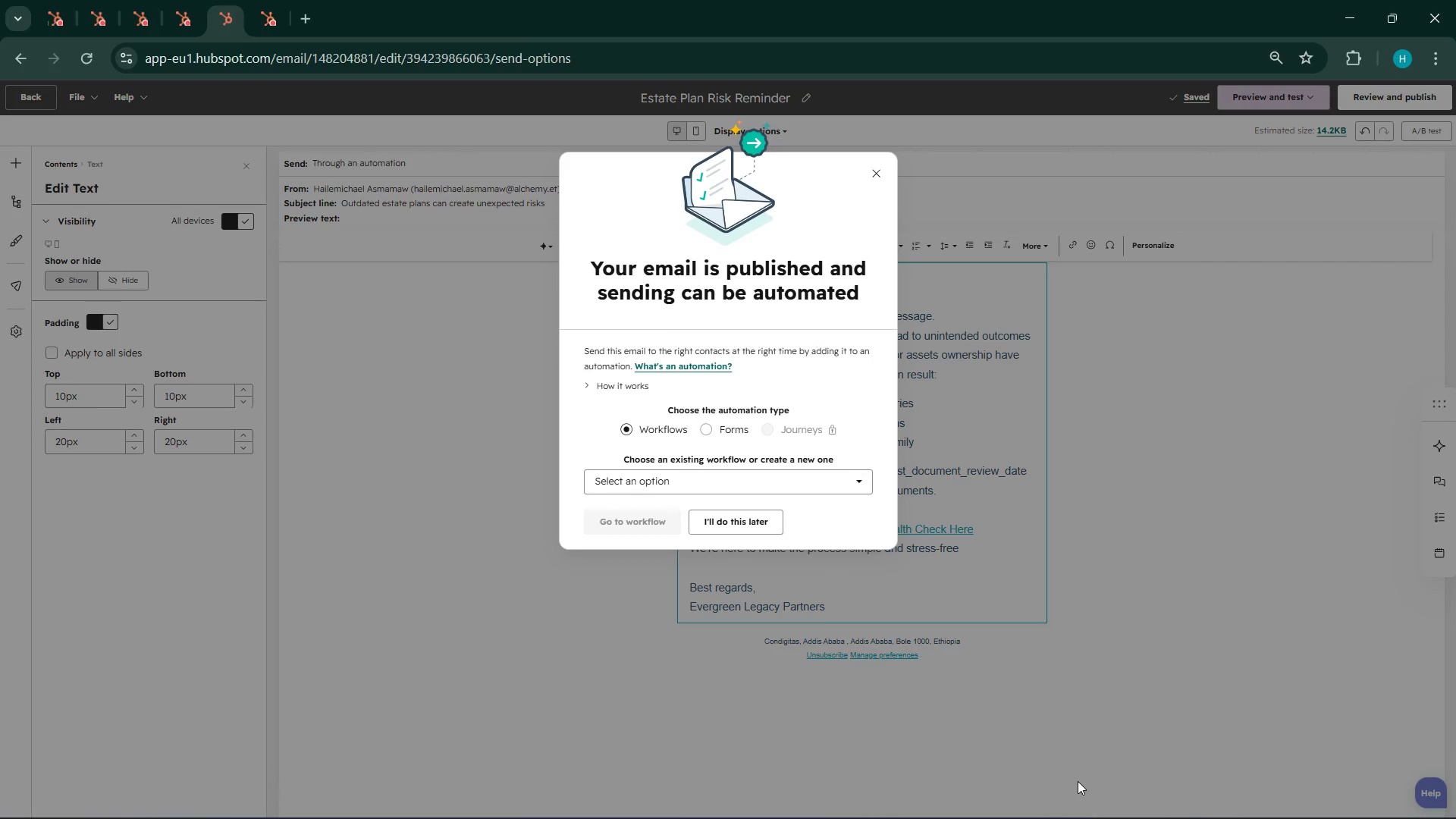 
left_click([1312, 804])
 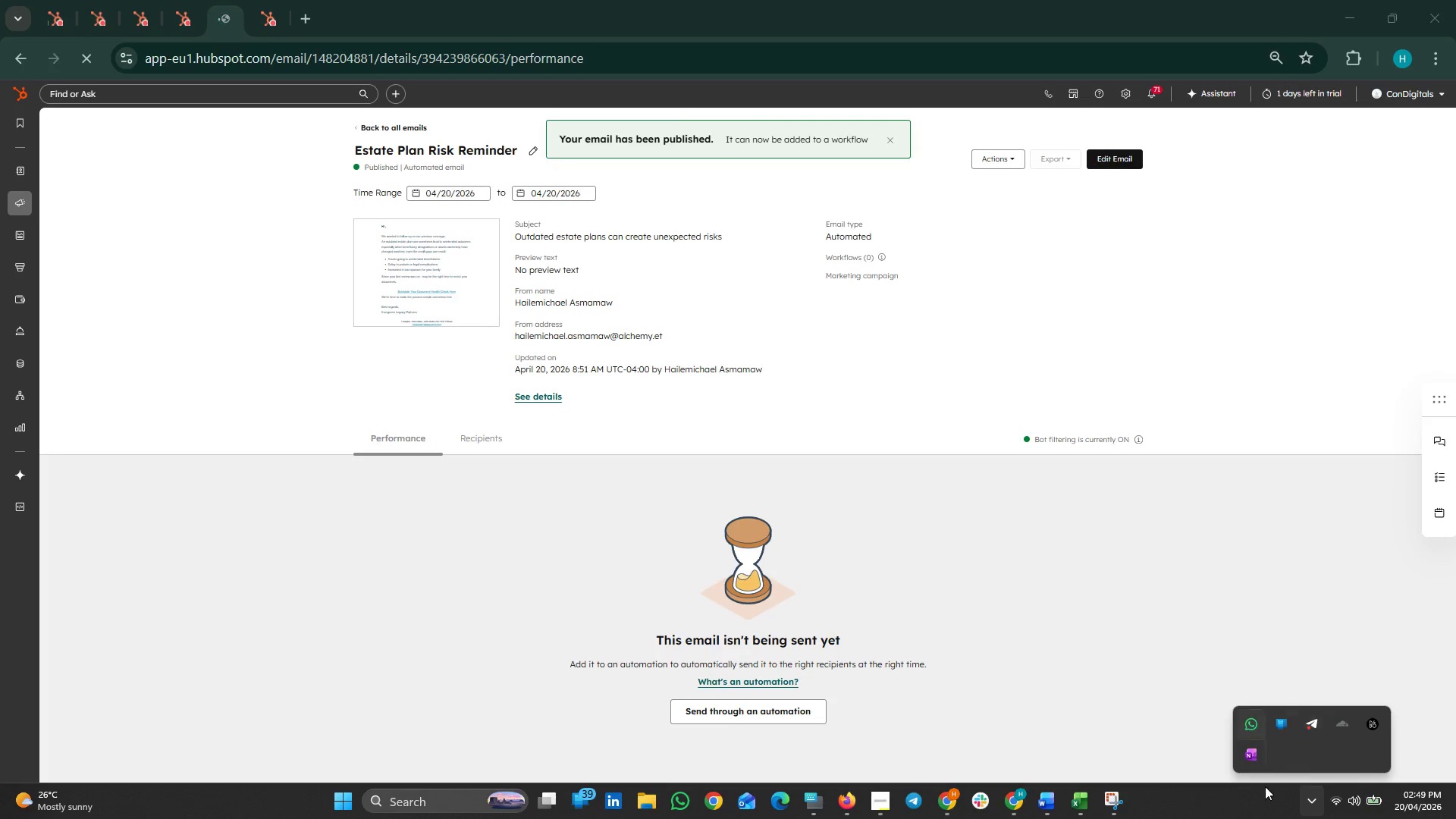 
left_click([1346, 810])
 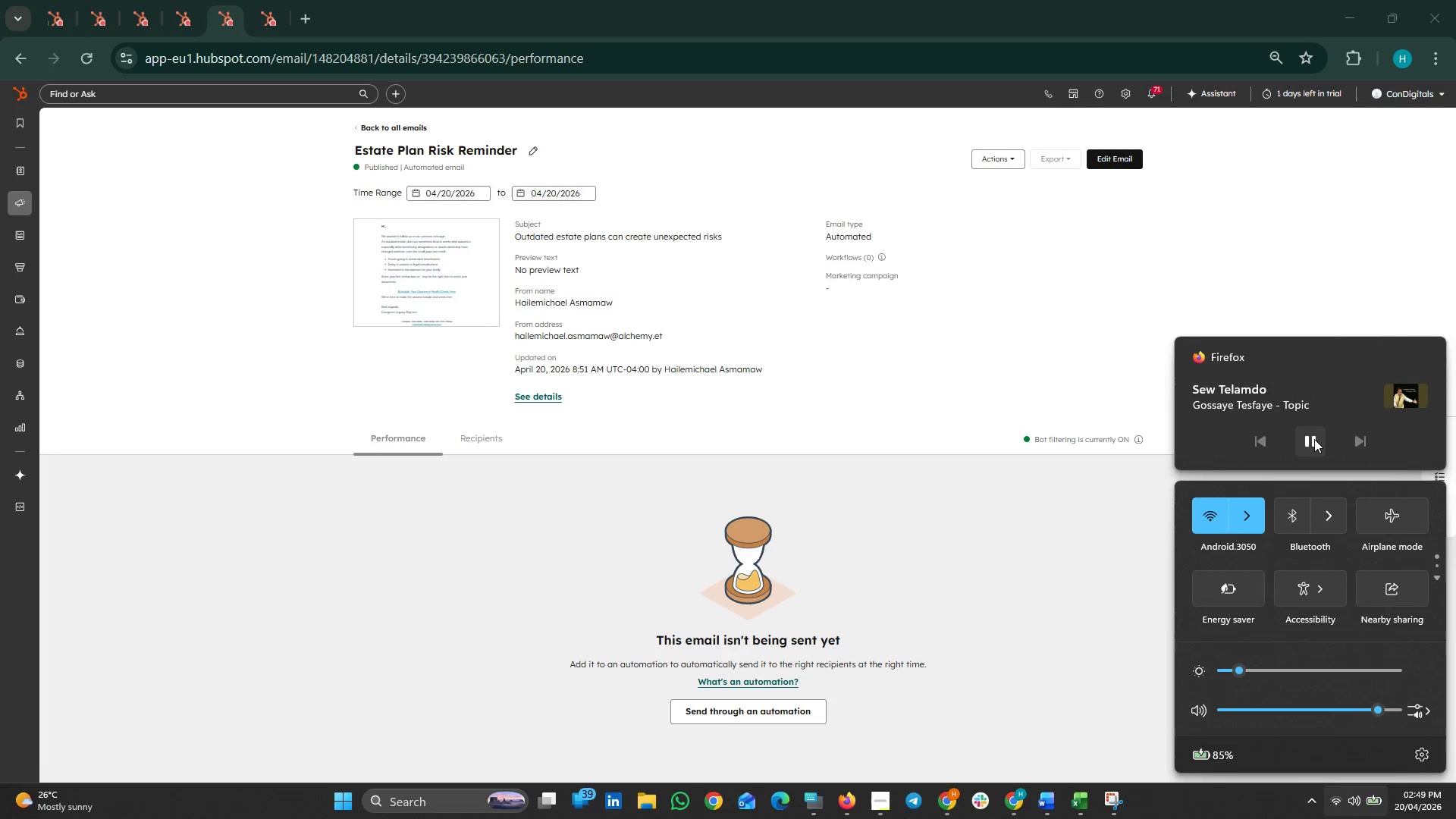 
left_click([1314, 439])
 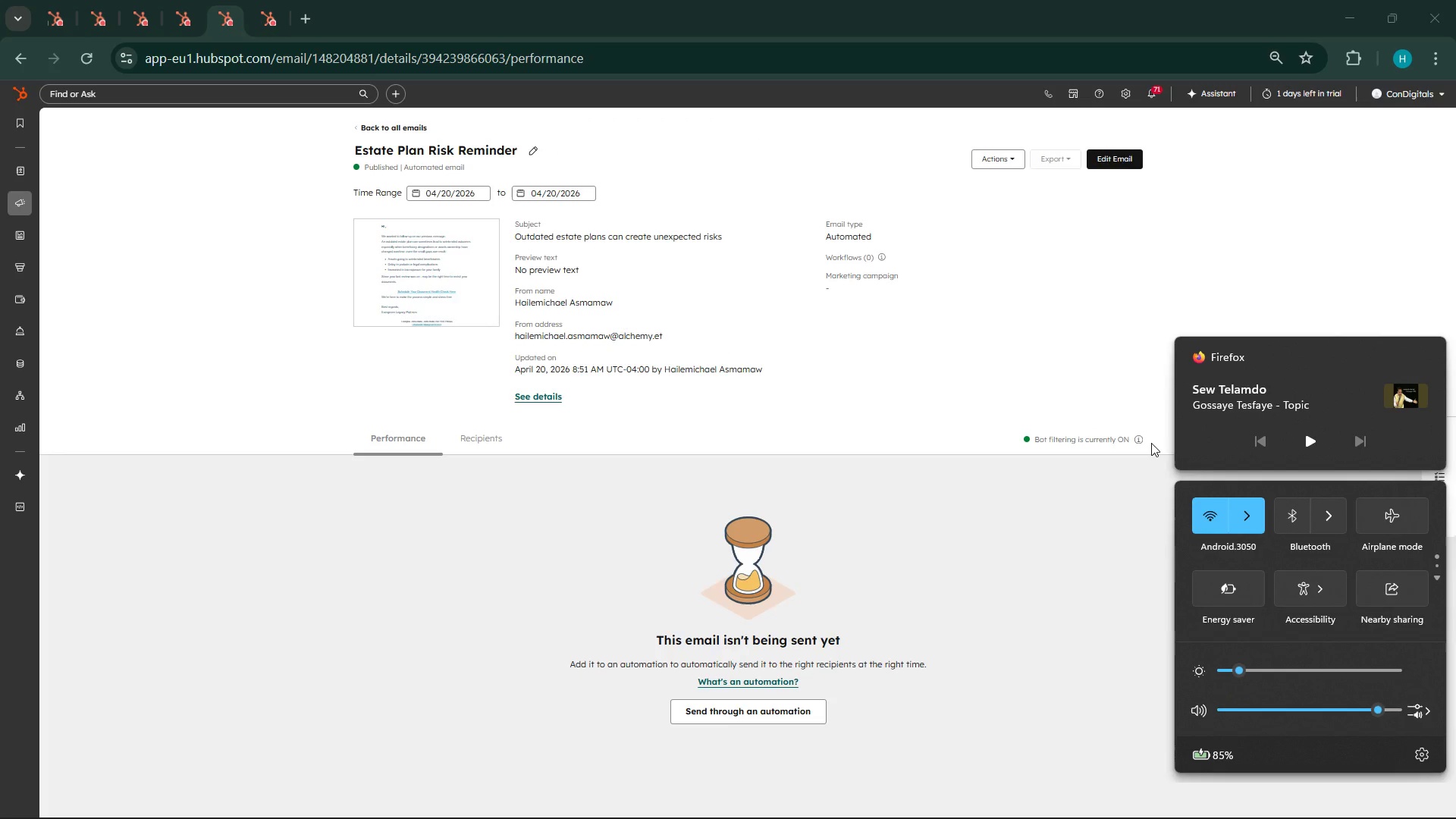 
left_click([1151, 443])
 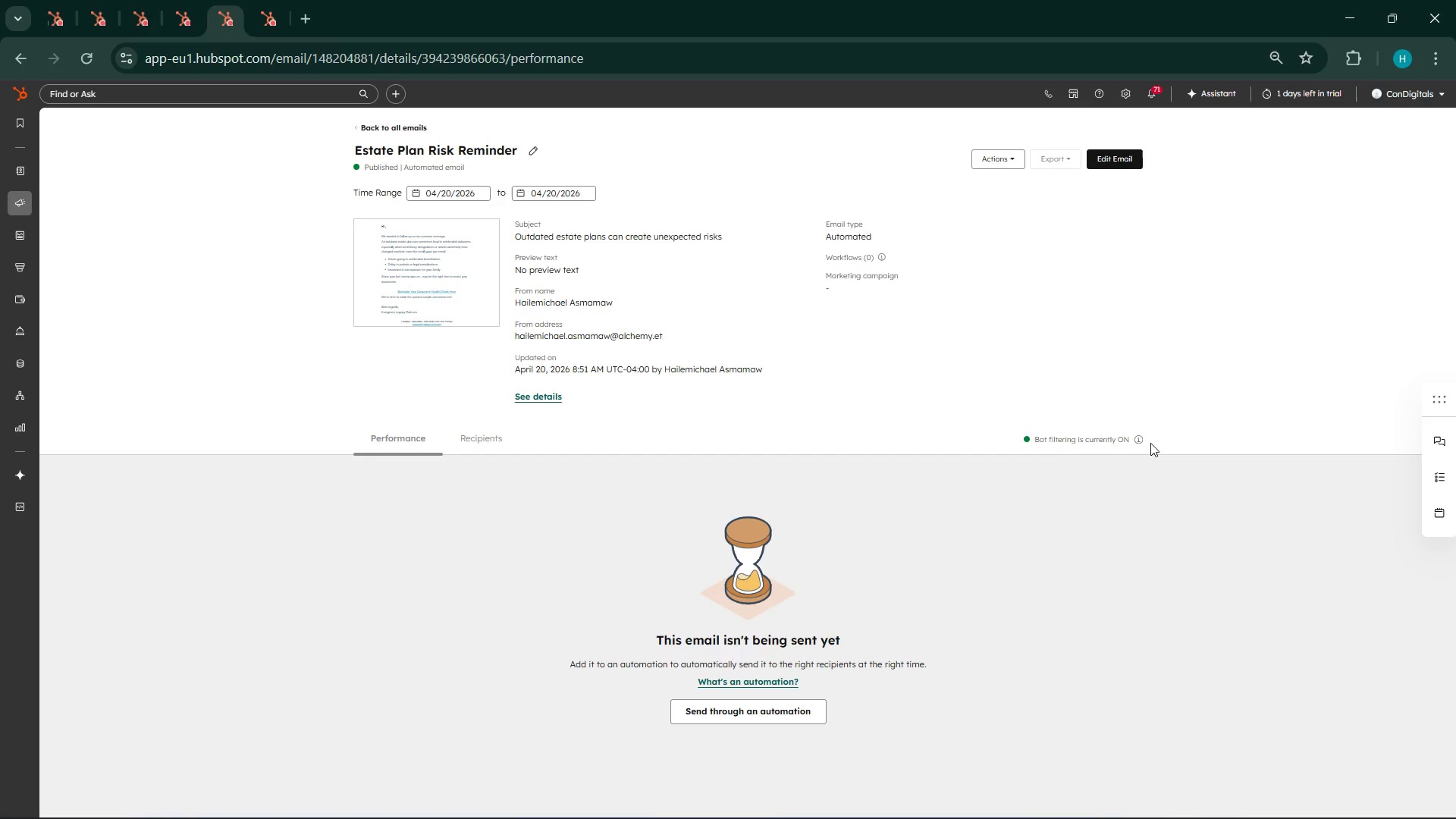 
wait(49.53)
 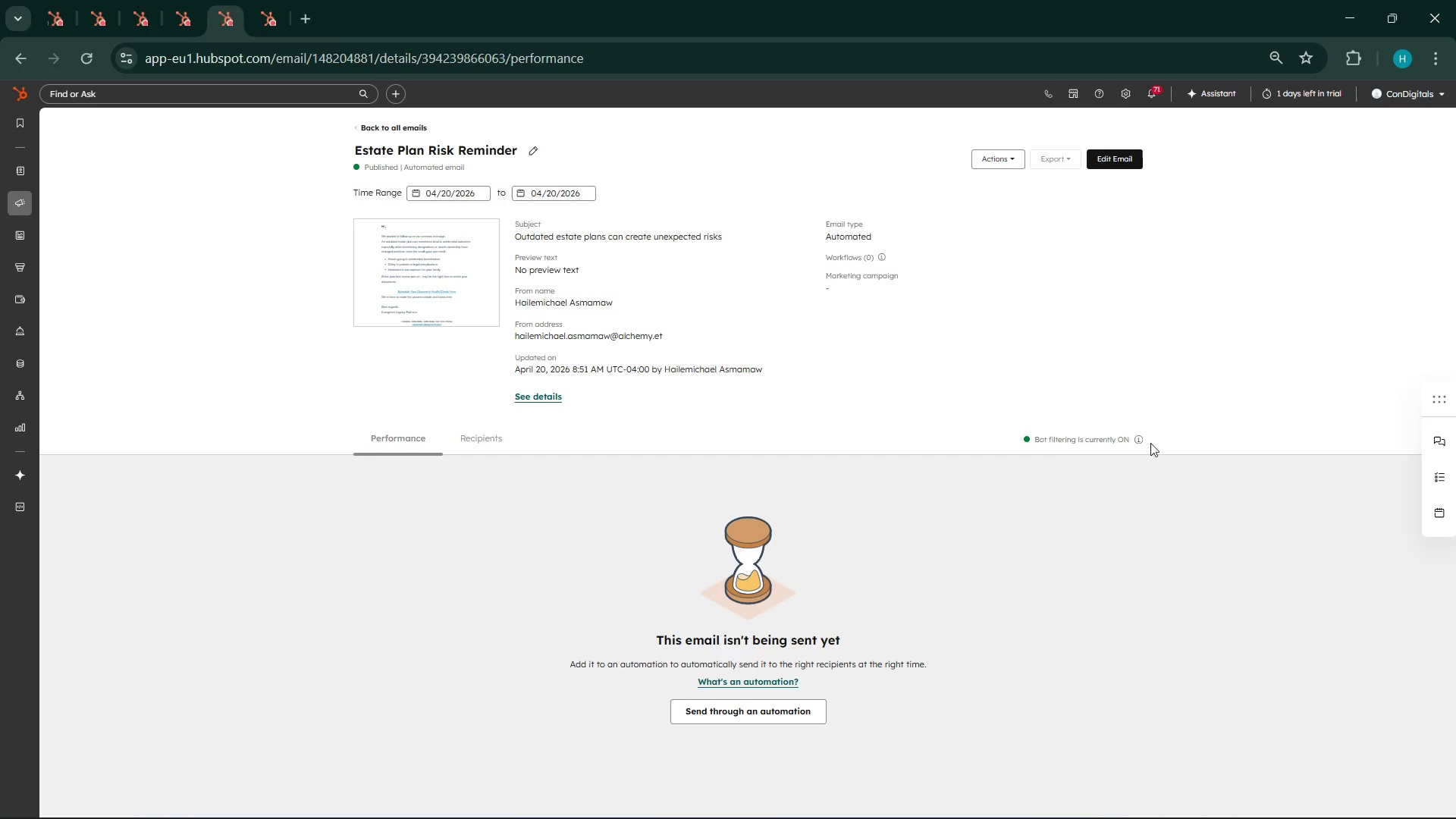 
left_click([281, 0])
 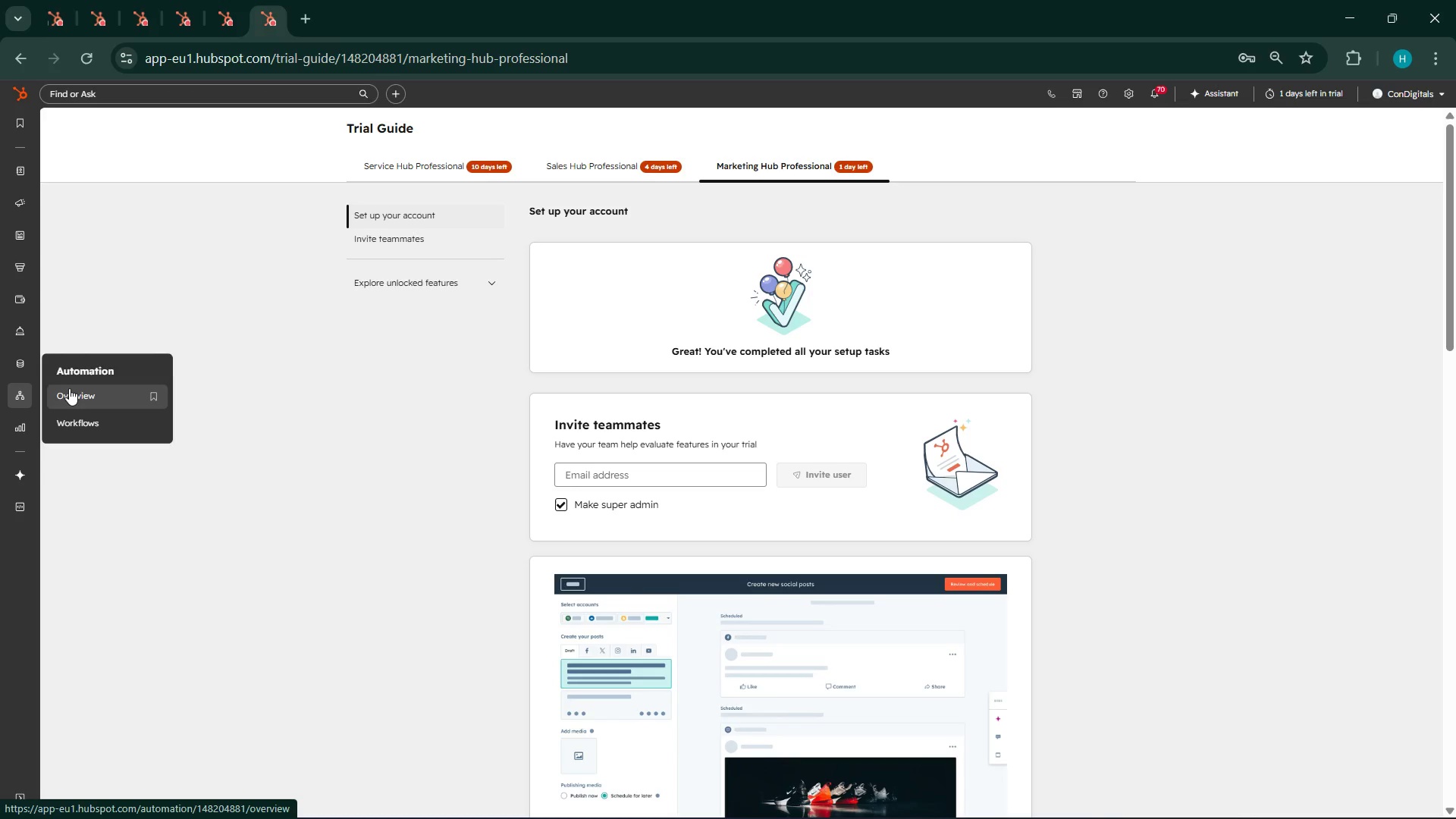 
wait(129.38)
 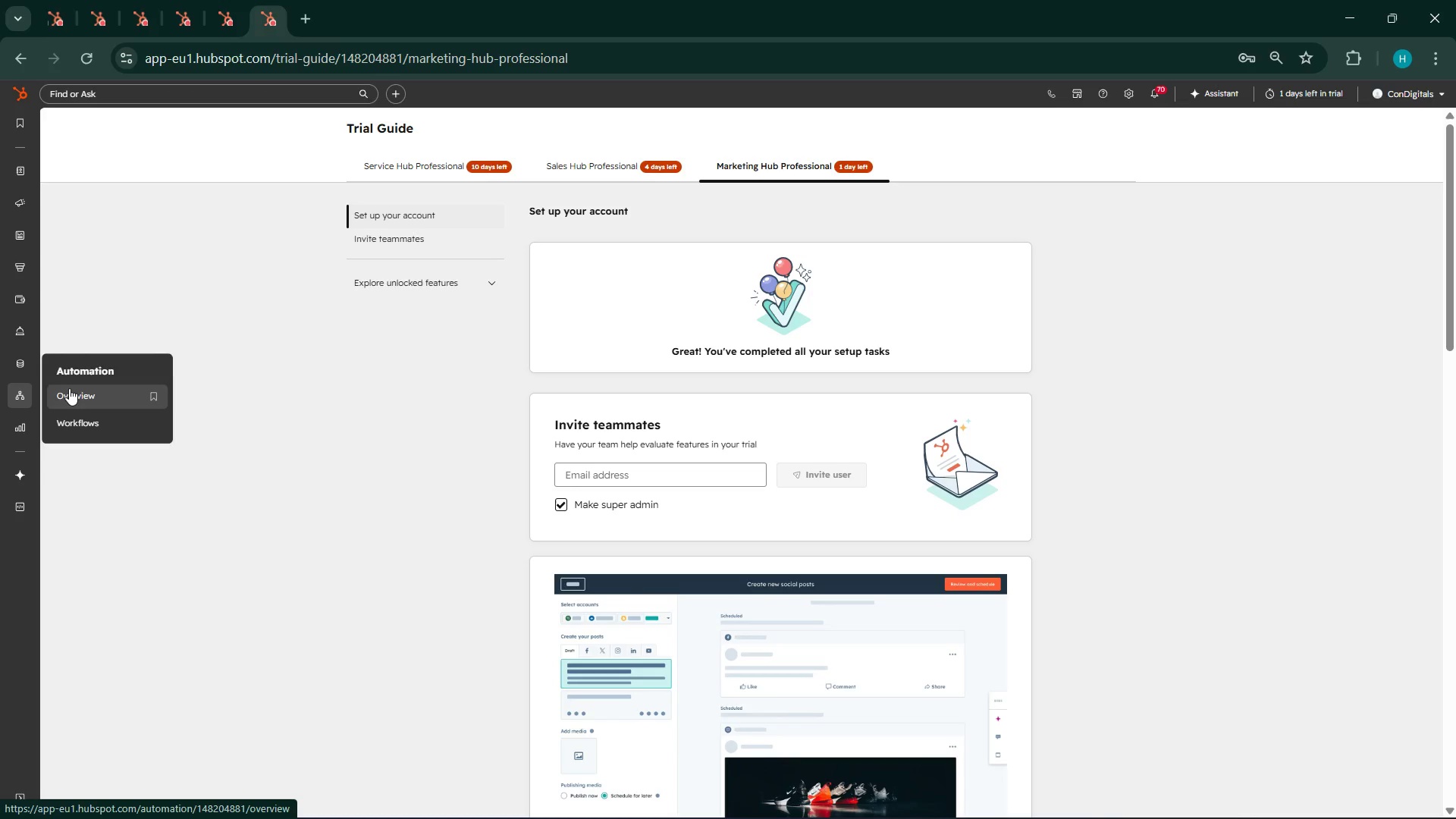 
left_click([76, 413])
 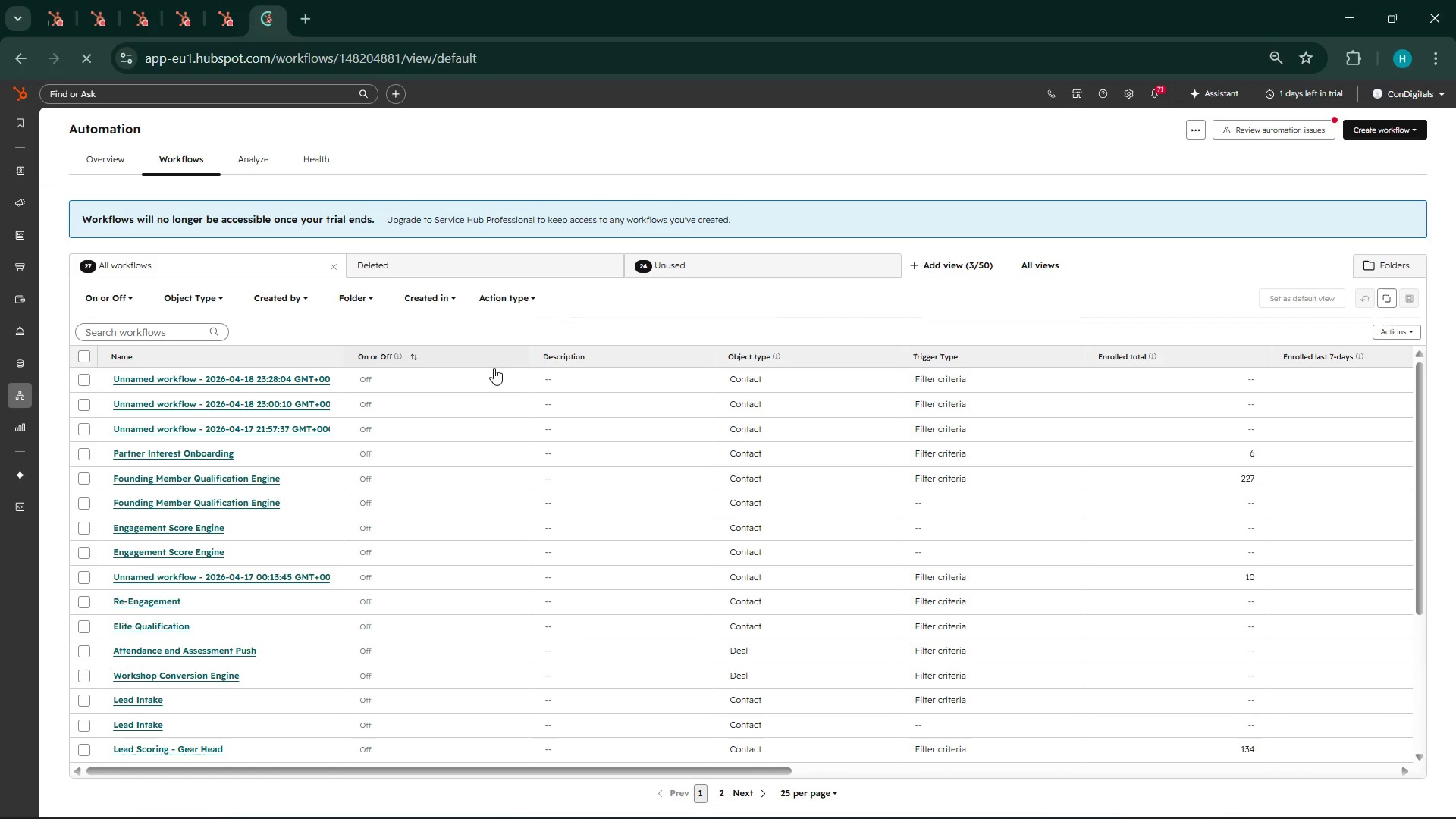 
wait(9.86)
 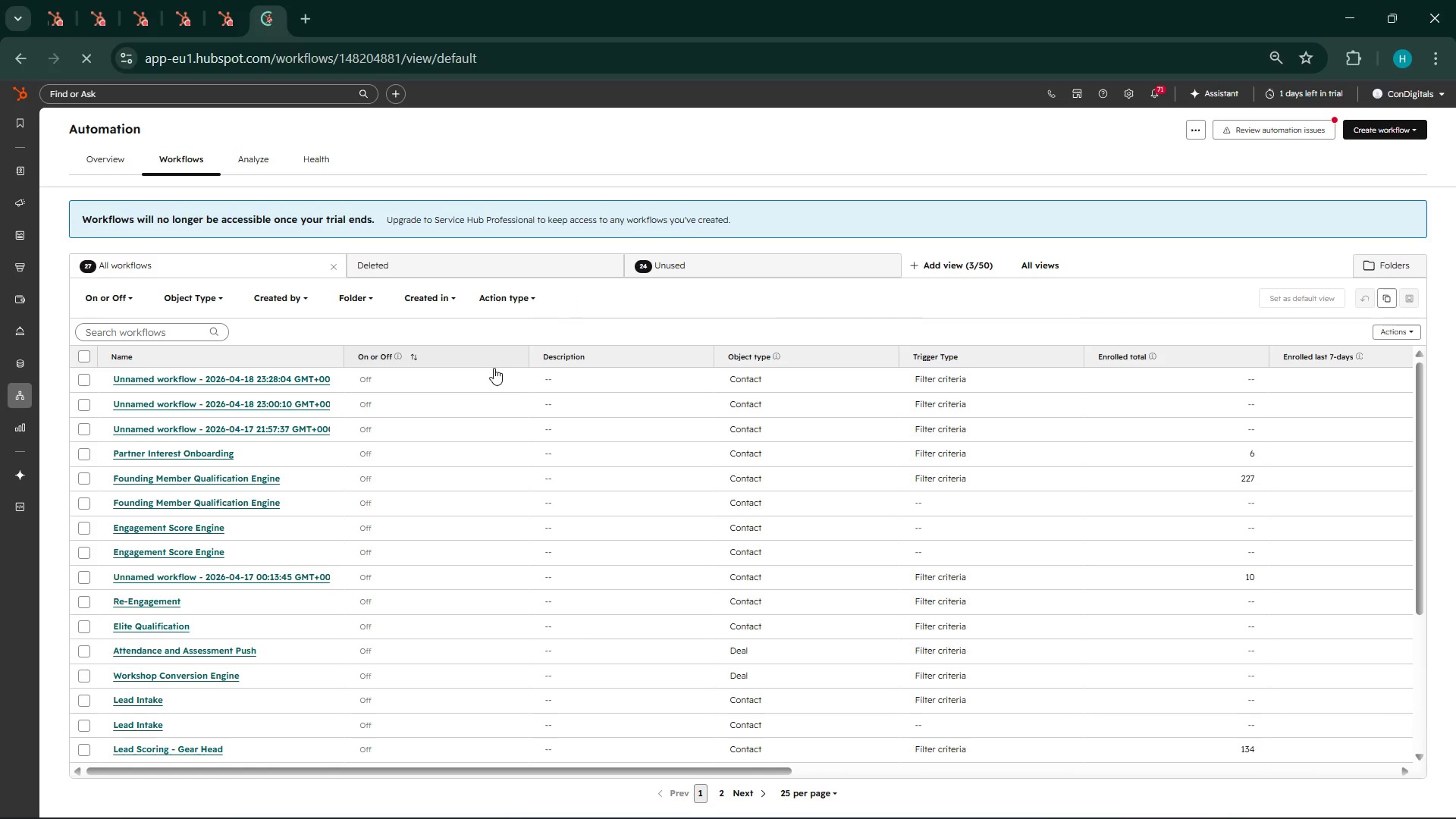 
left_click([1415, 128])
 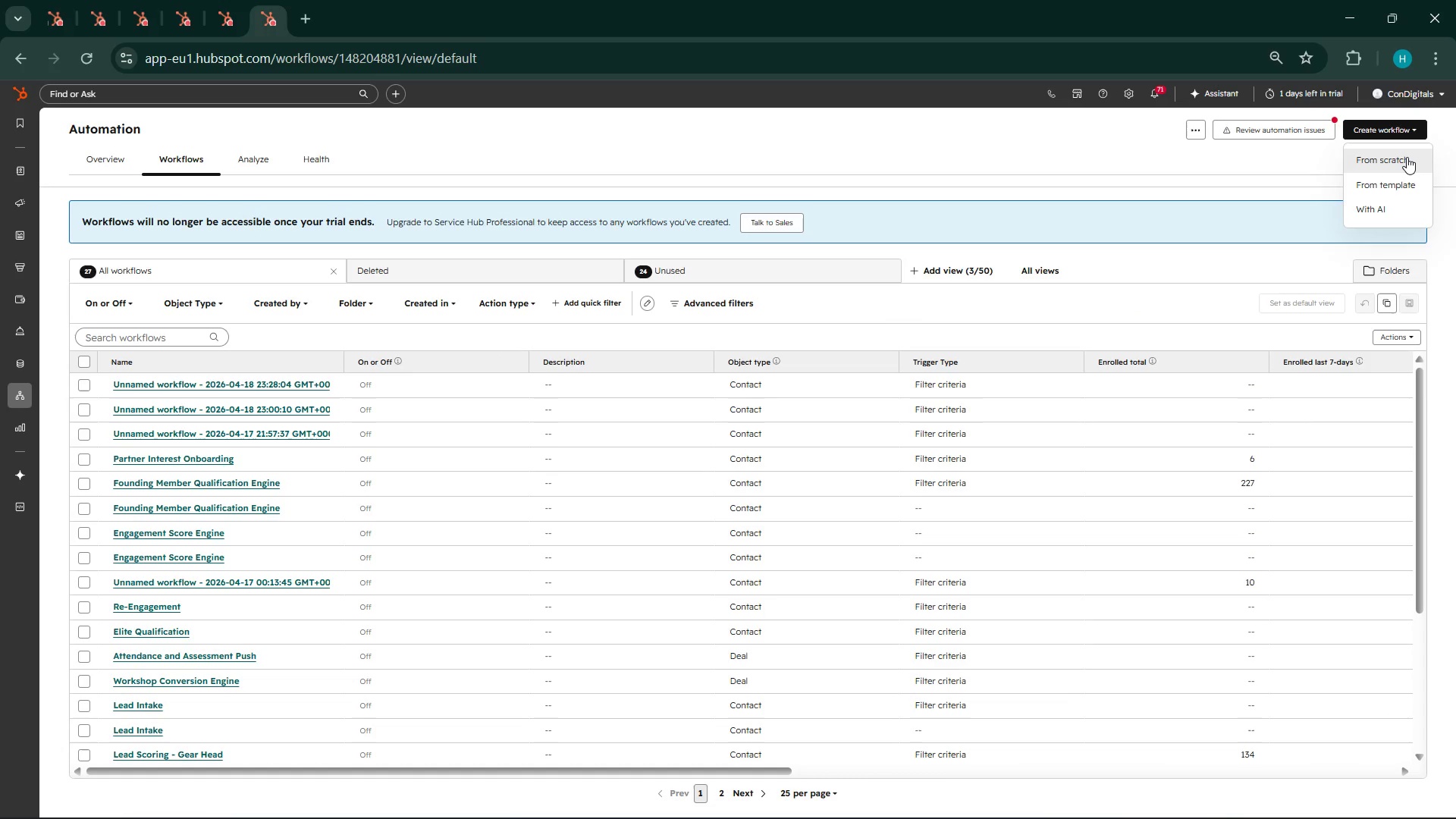 
left_click([1407, 157])
 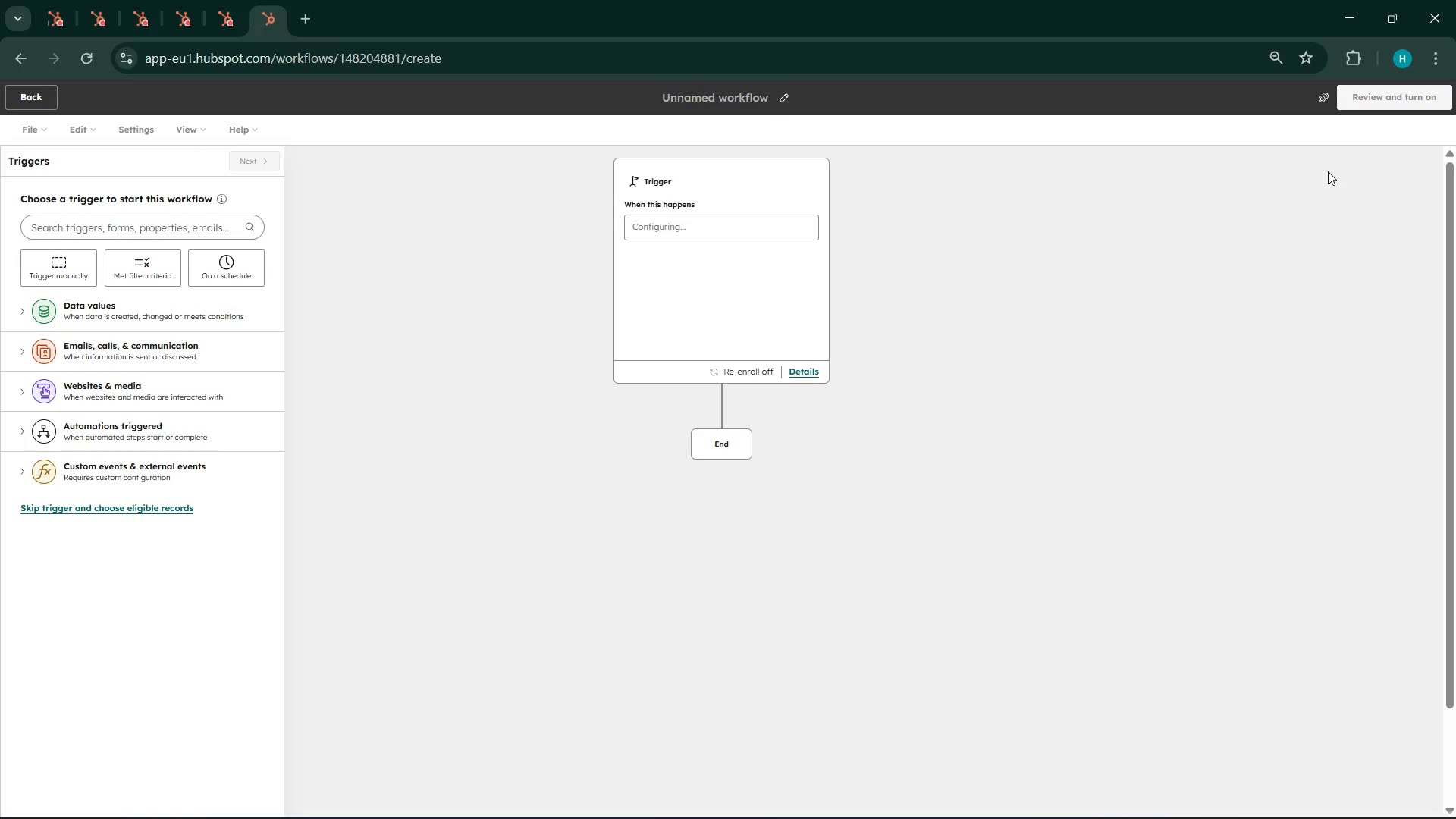 
wait(39.41)
 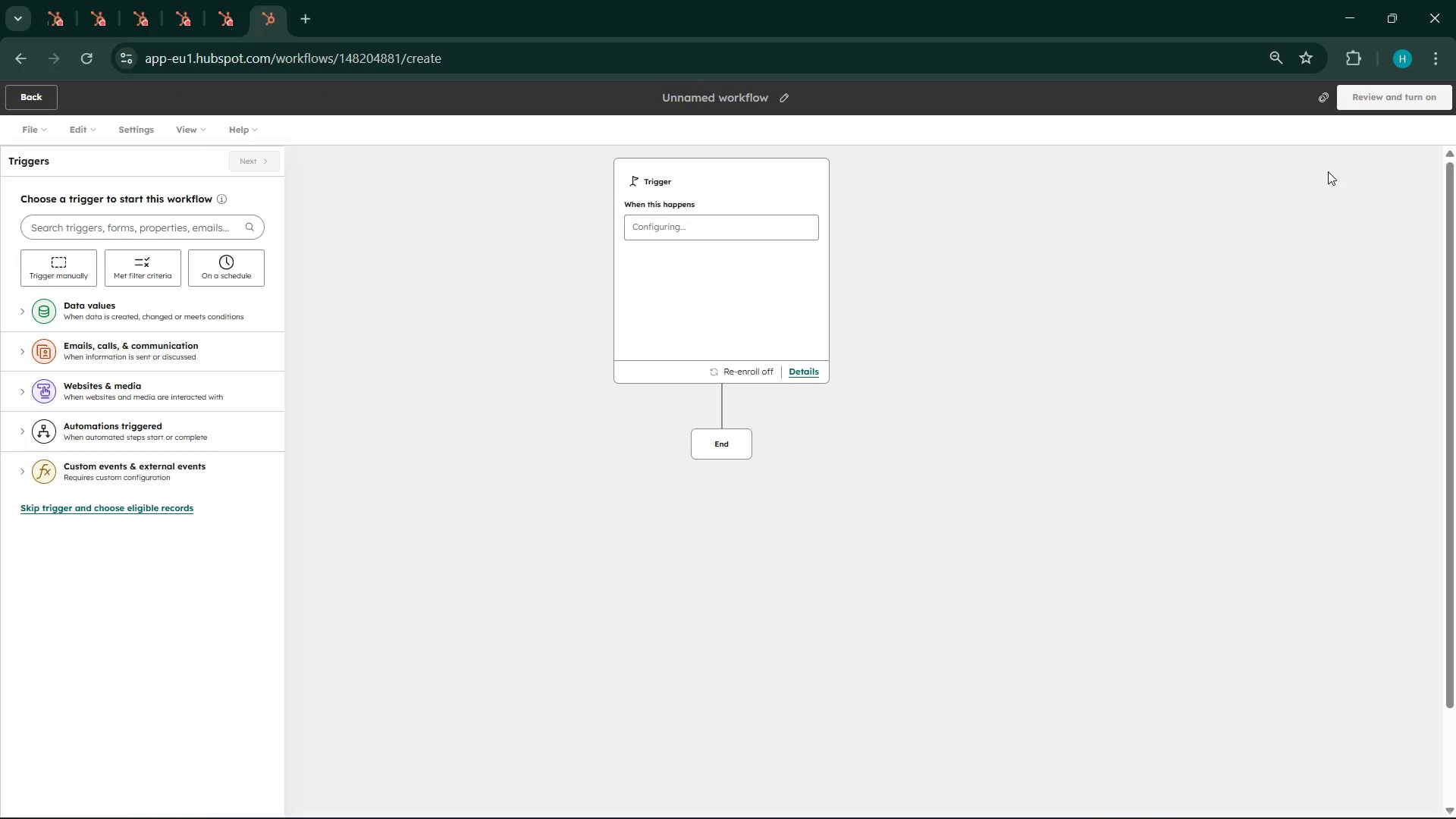 
left_click([780, 94])
 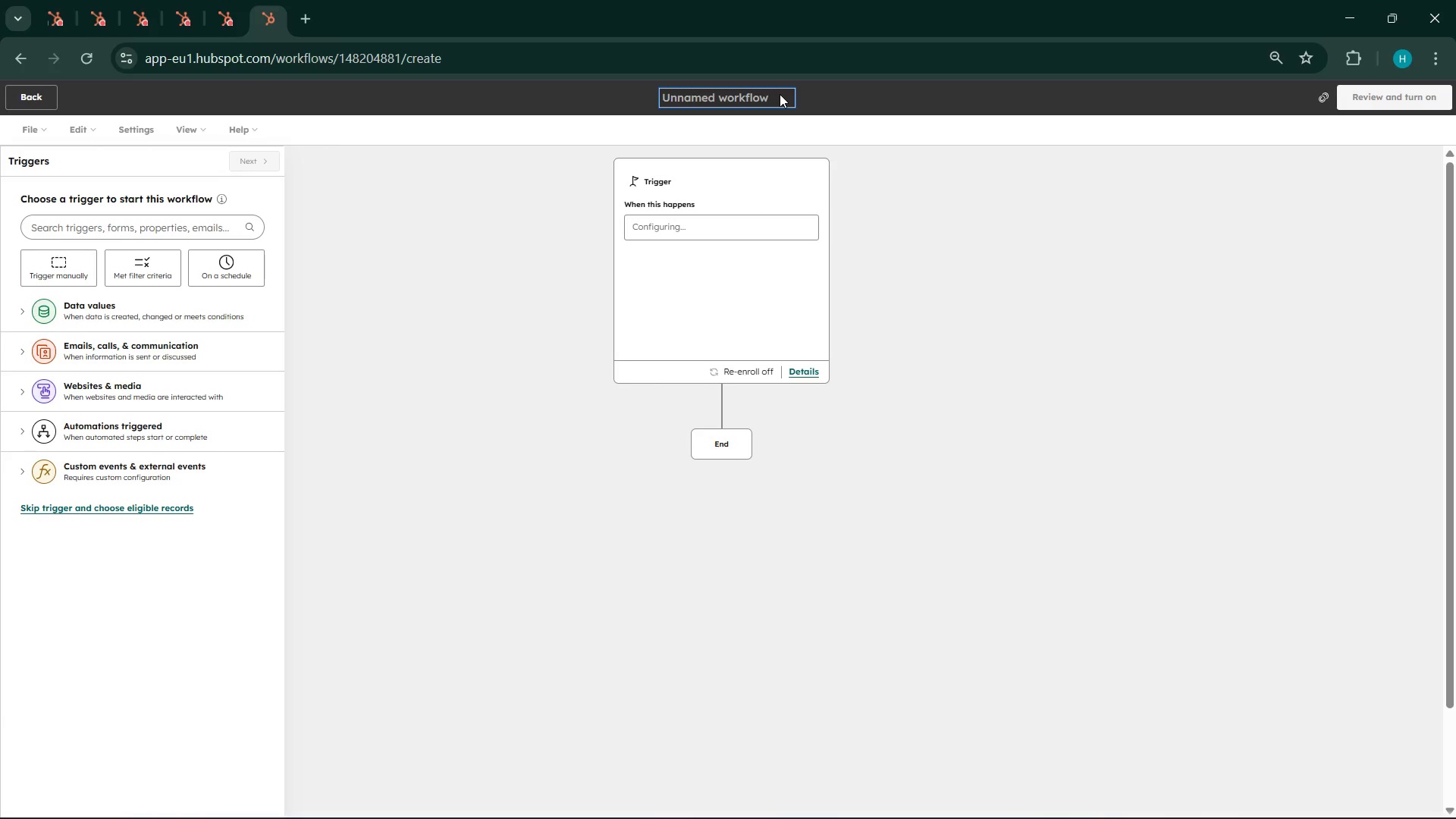 
wait(21.39)
 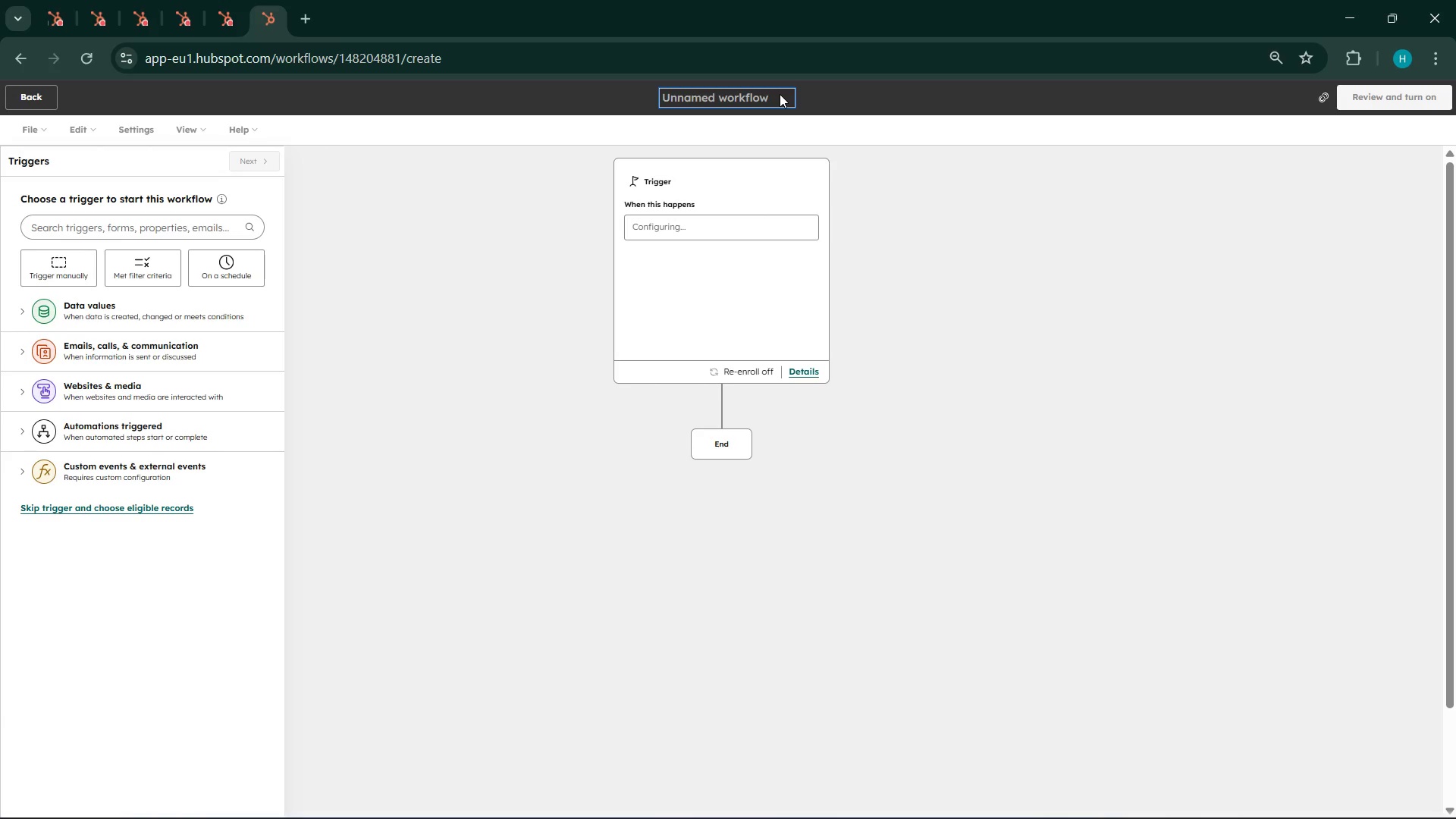 
left_click([1370, 792])
 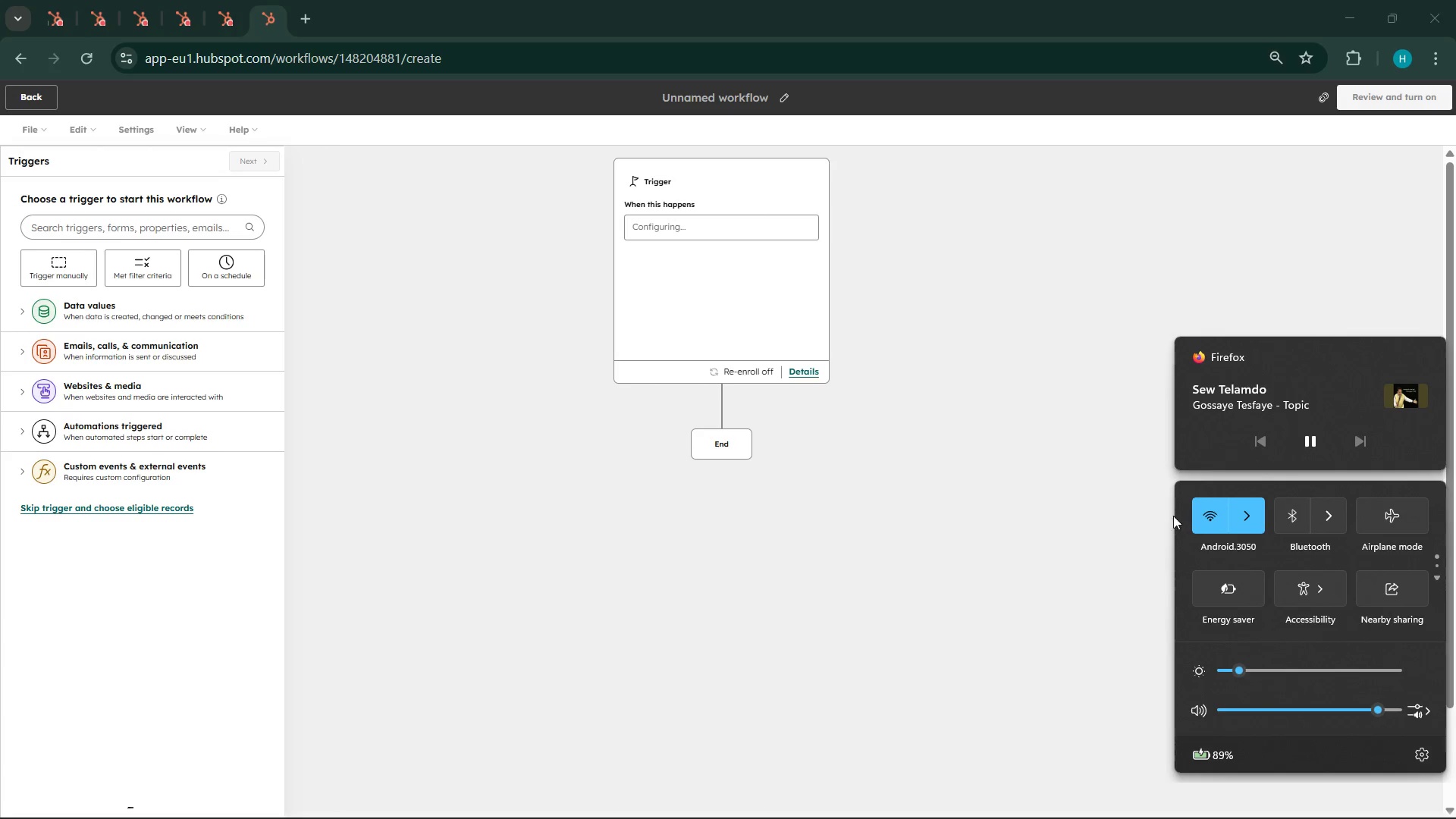 
left_click([1131, 541])
 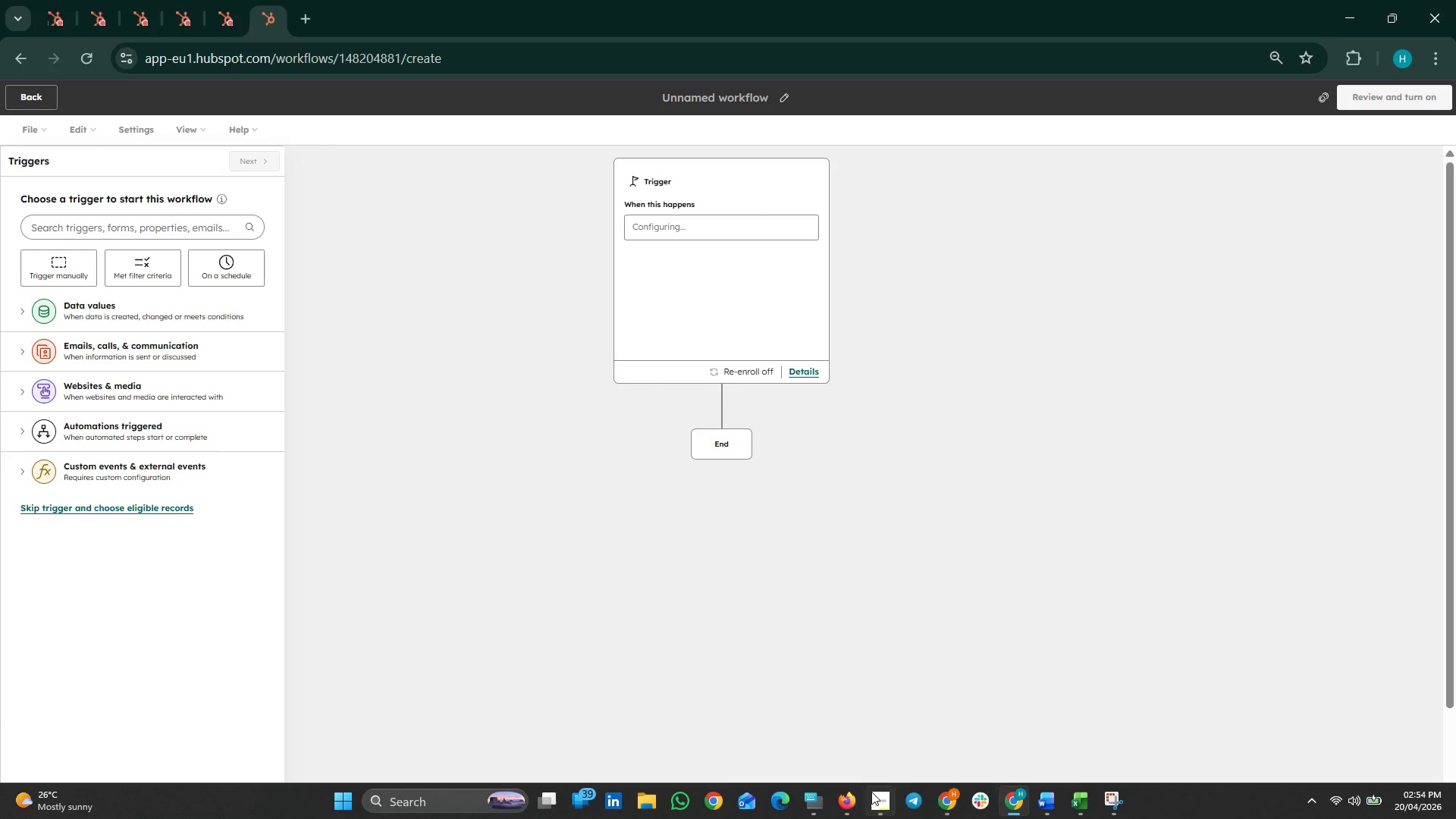 
left_click([873, 795])